 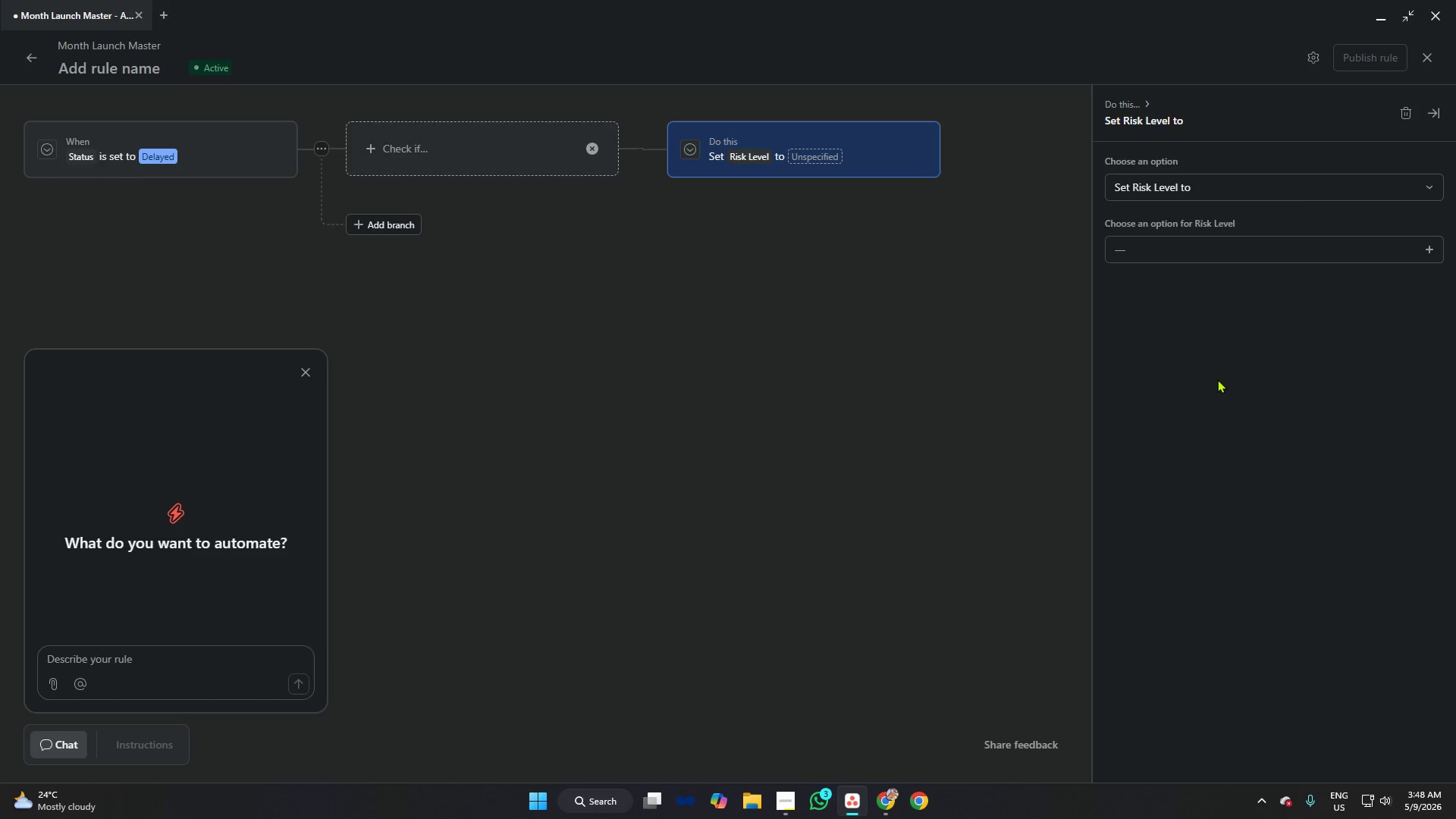 
left_click([1212, 244])
 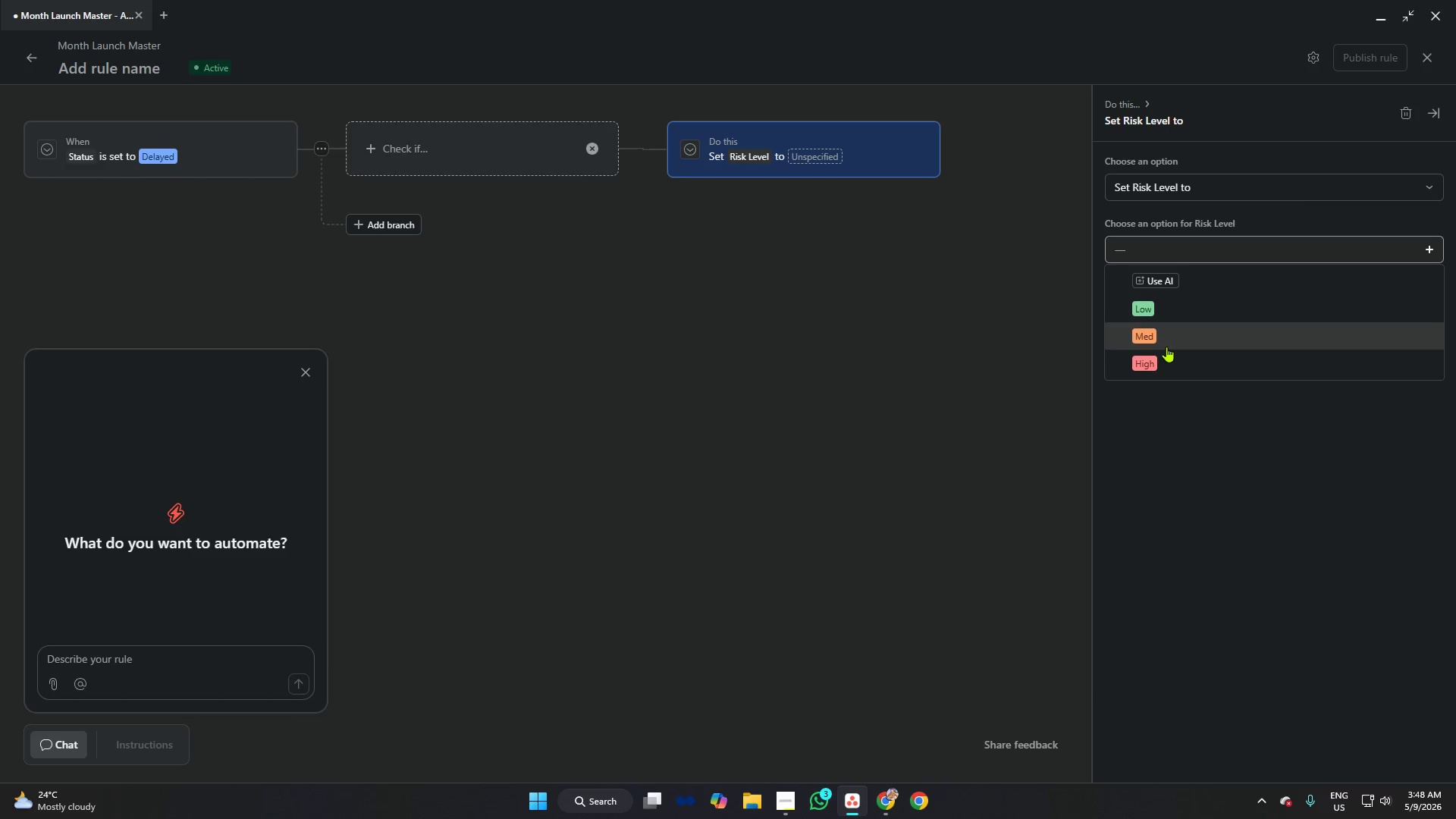 
left_click([1166, 359])
 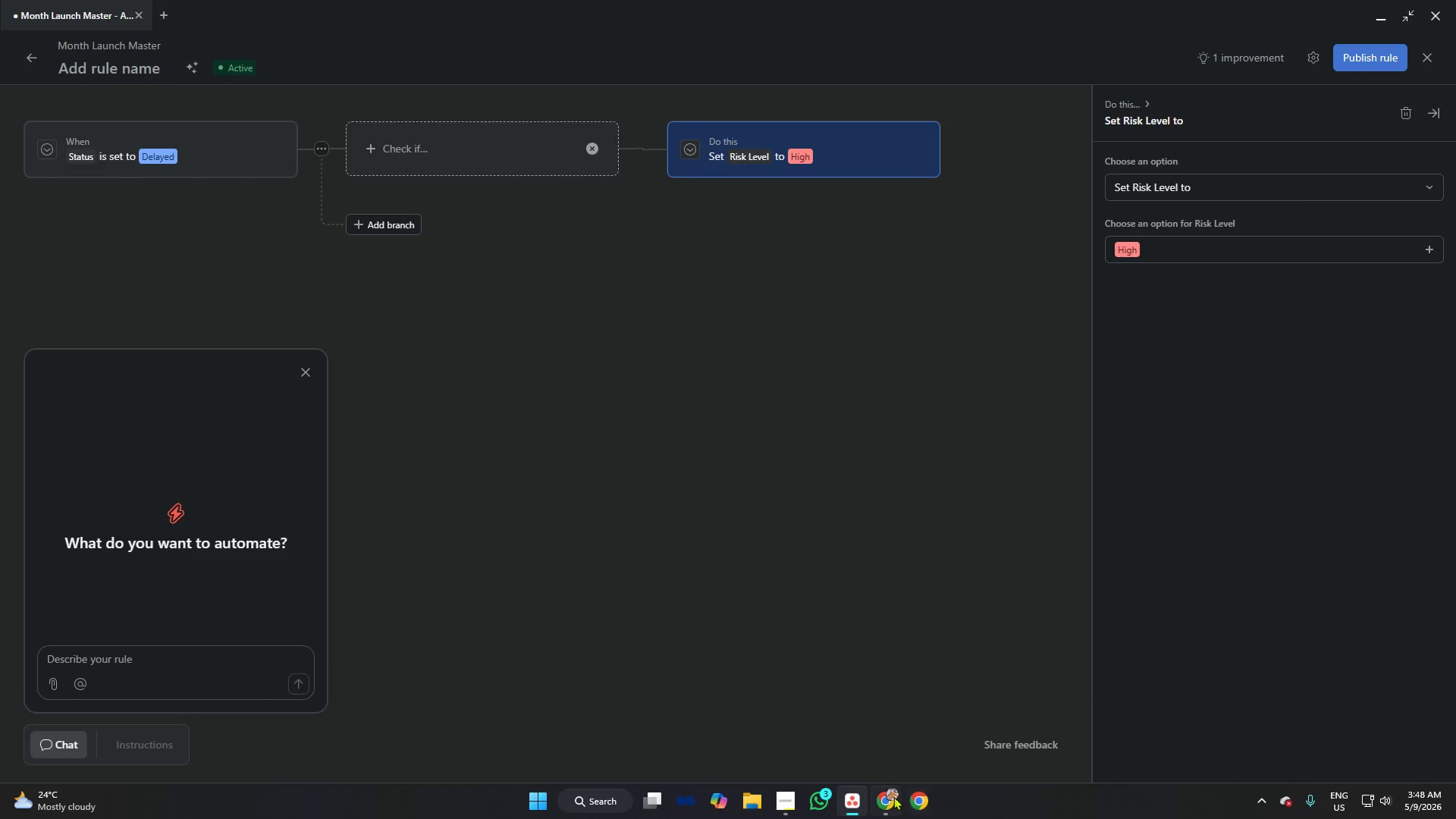 
left_click([877, 799])
 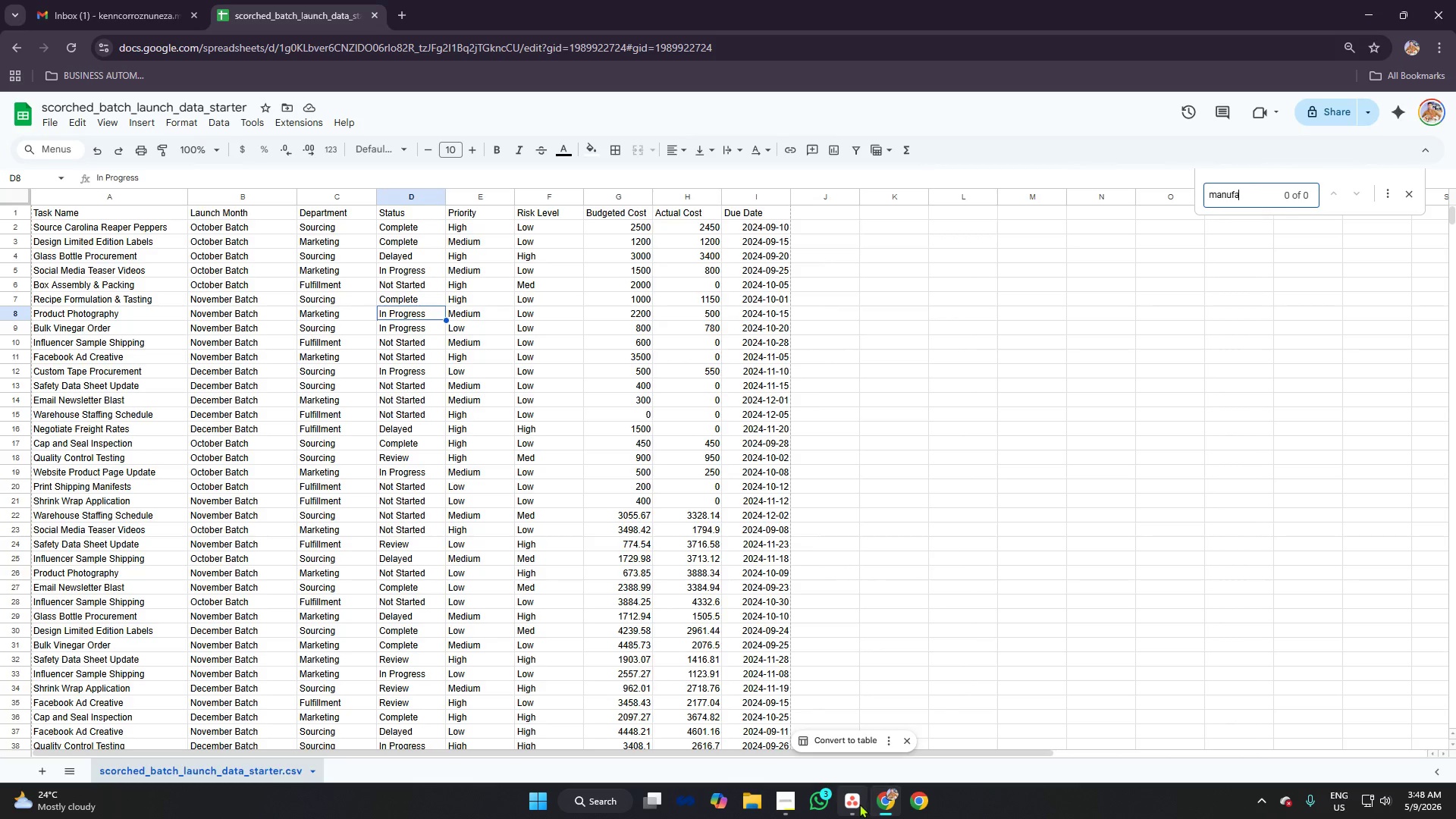 
left_click([855, 803])
 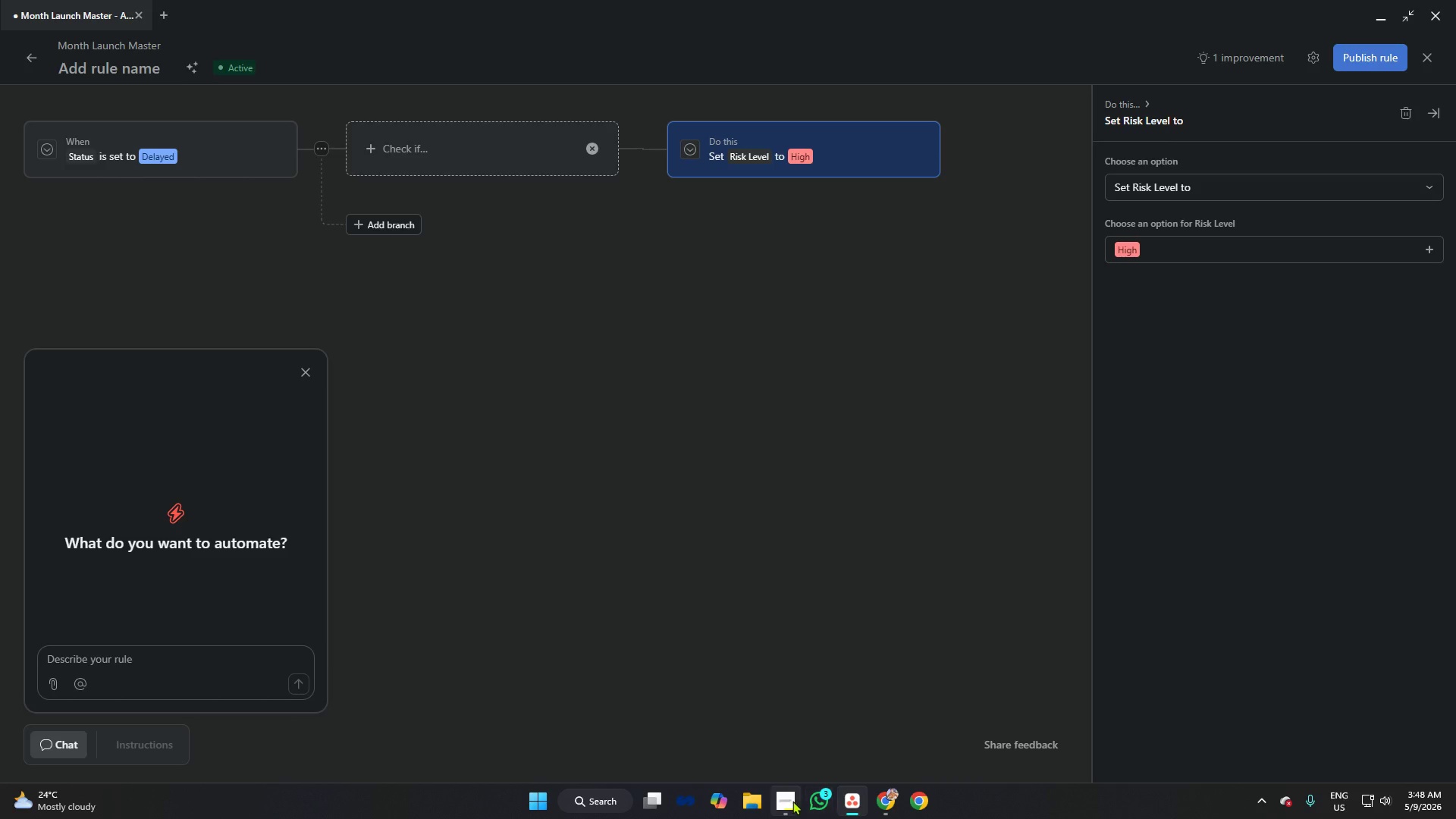 
left_click([784, 799])